 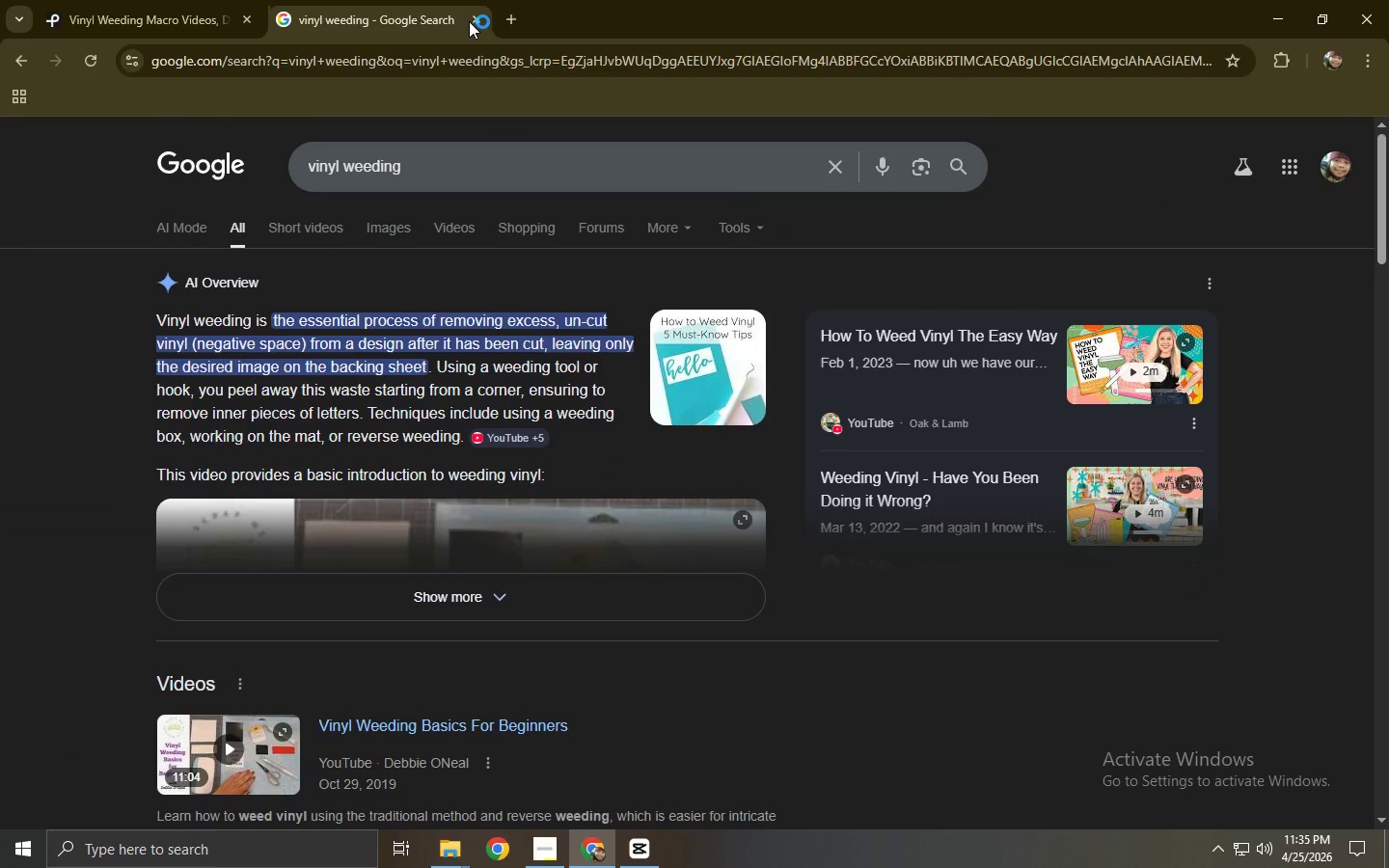 
left_click([469, 21])
 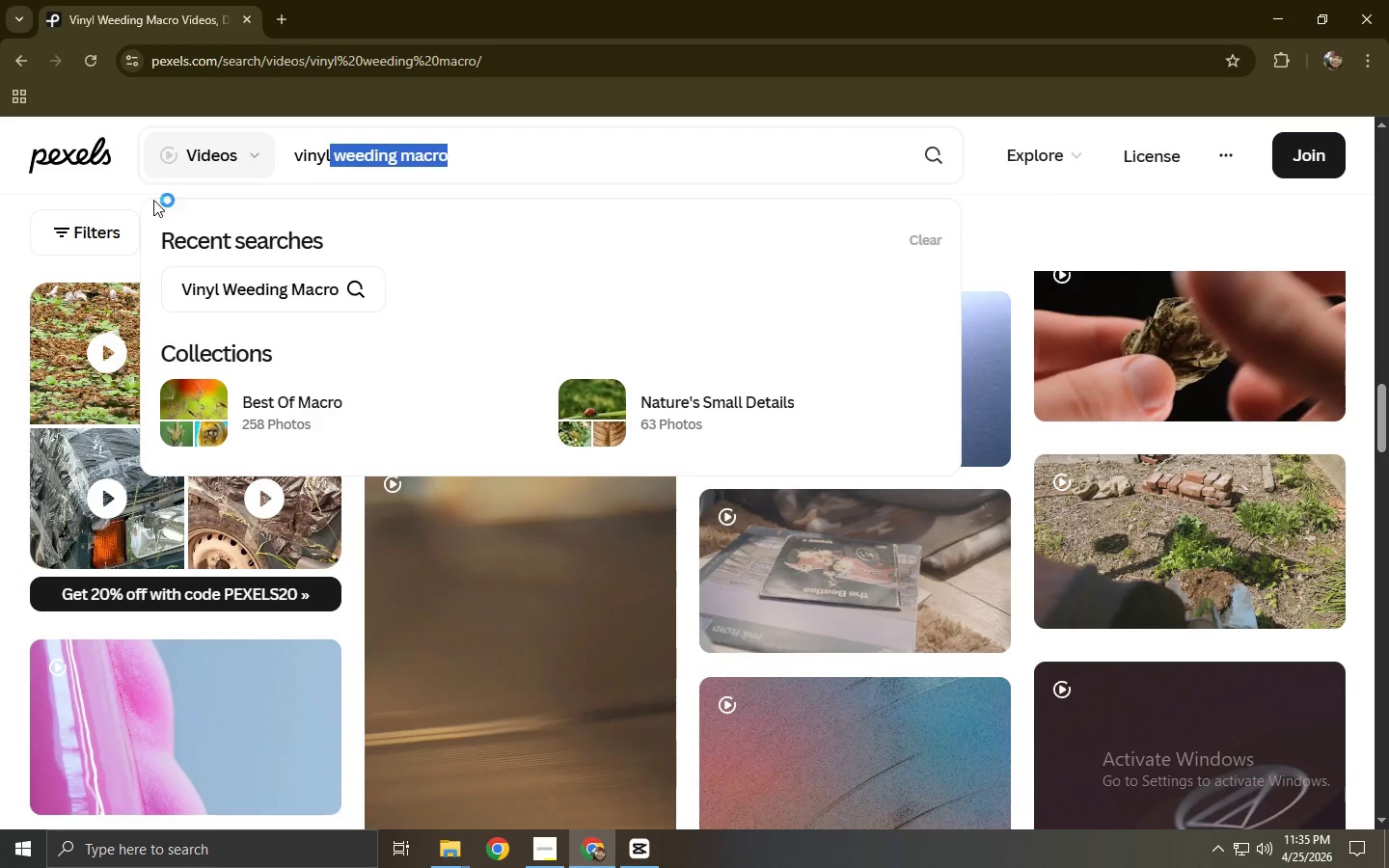 
left_click([42, 203])
 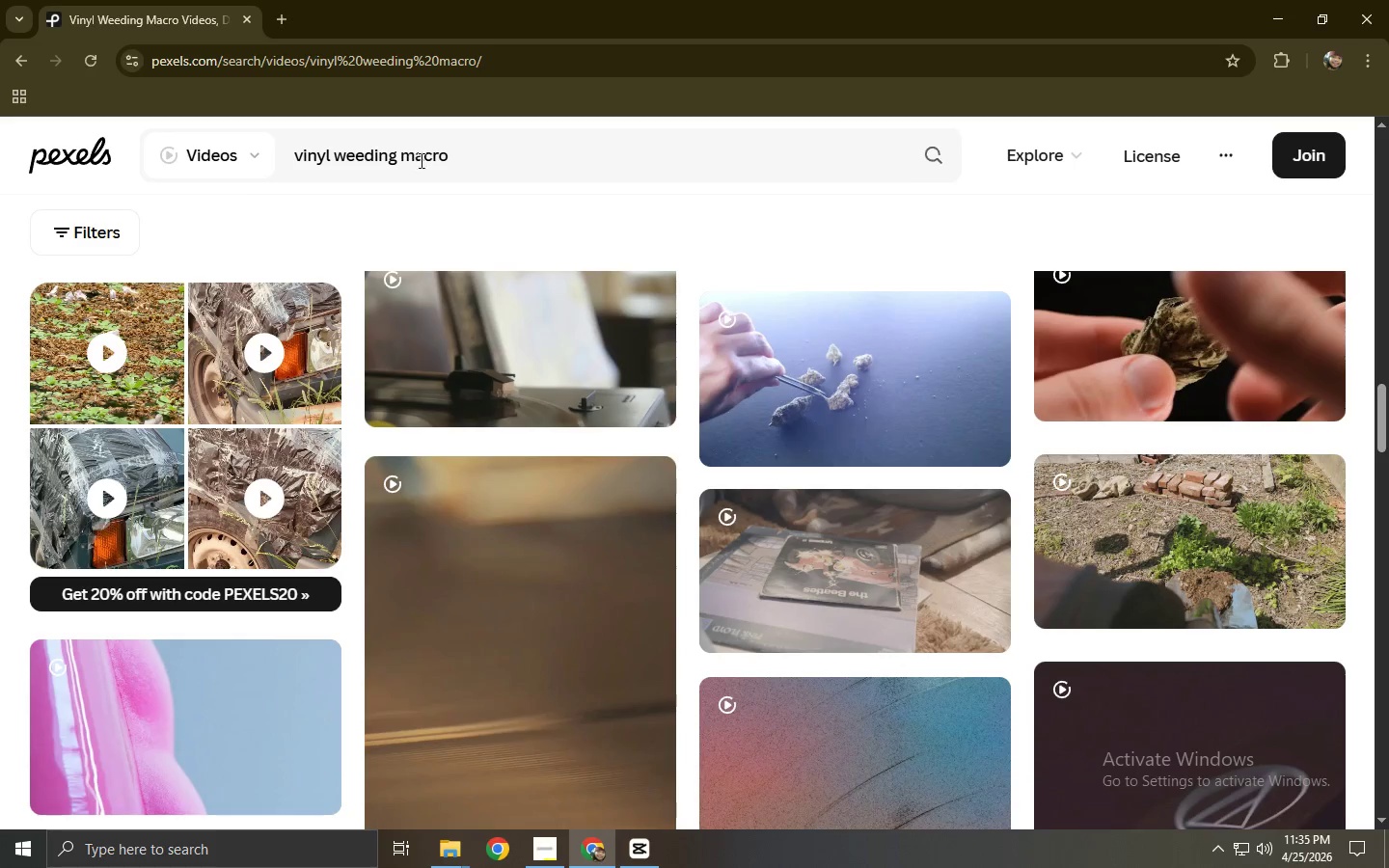 
double_click([467, 149])
 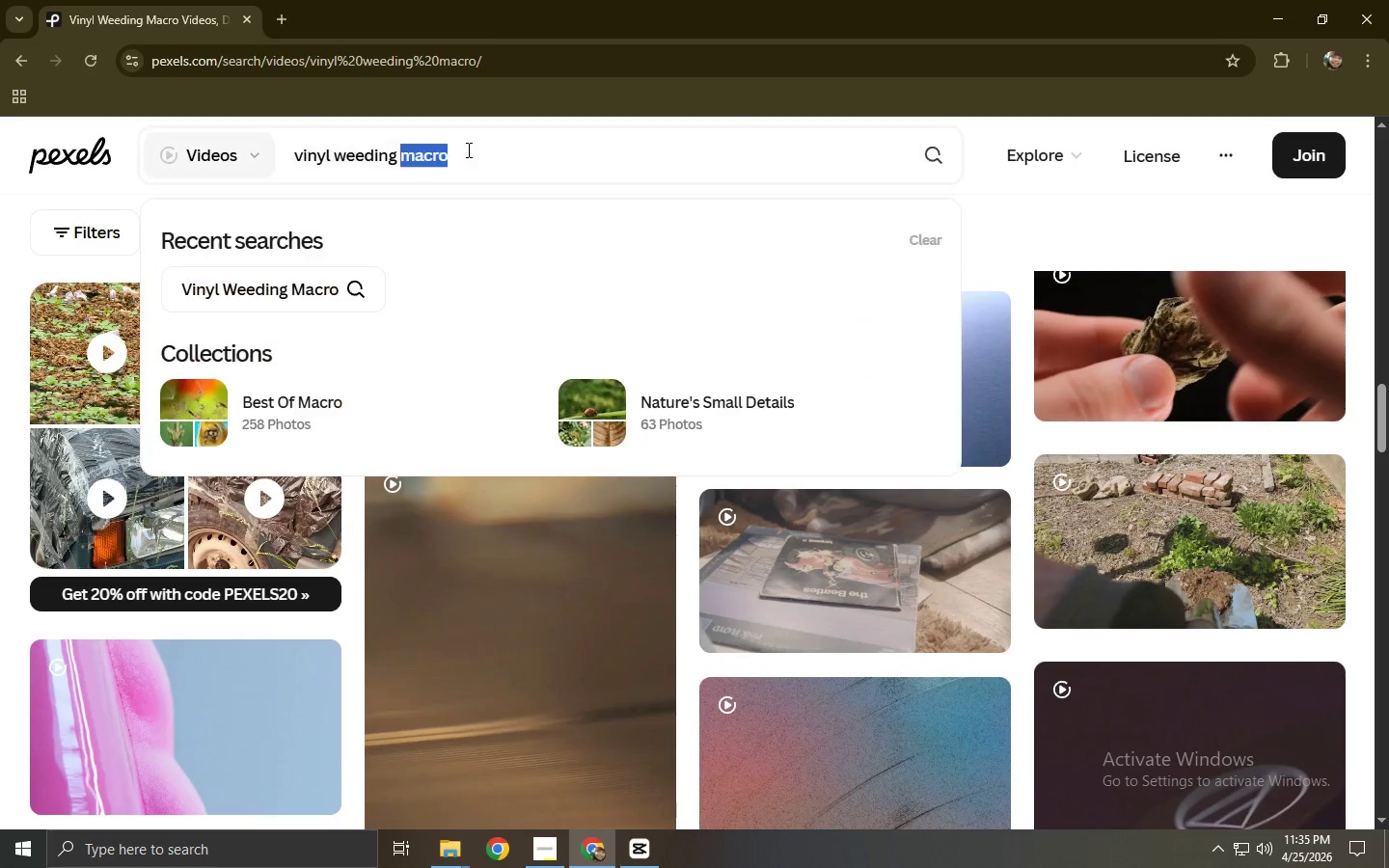 
triple_click([467, 149])
 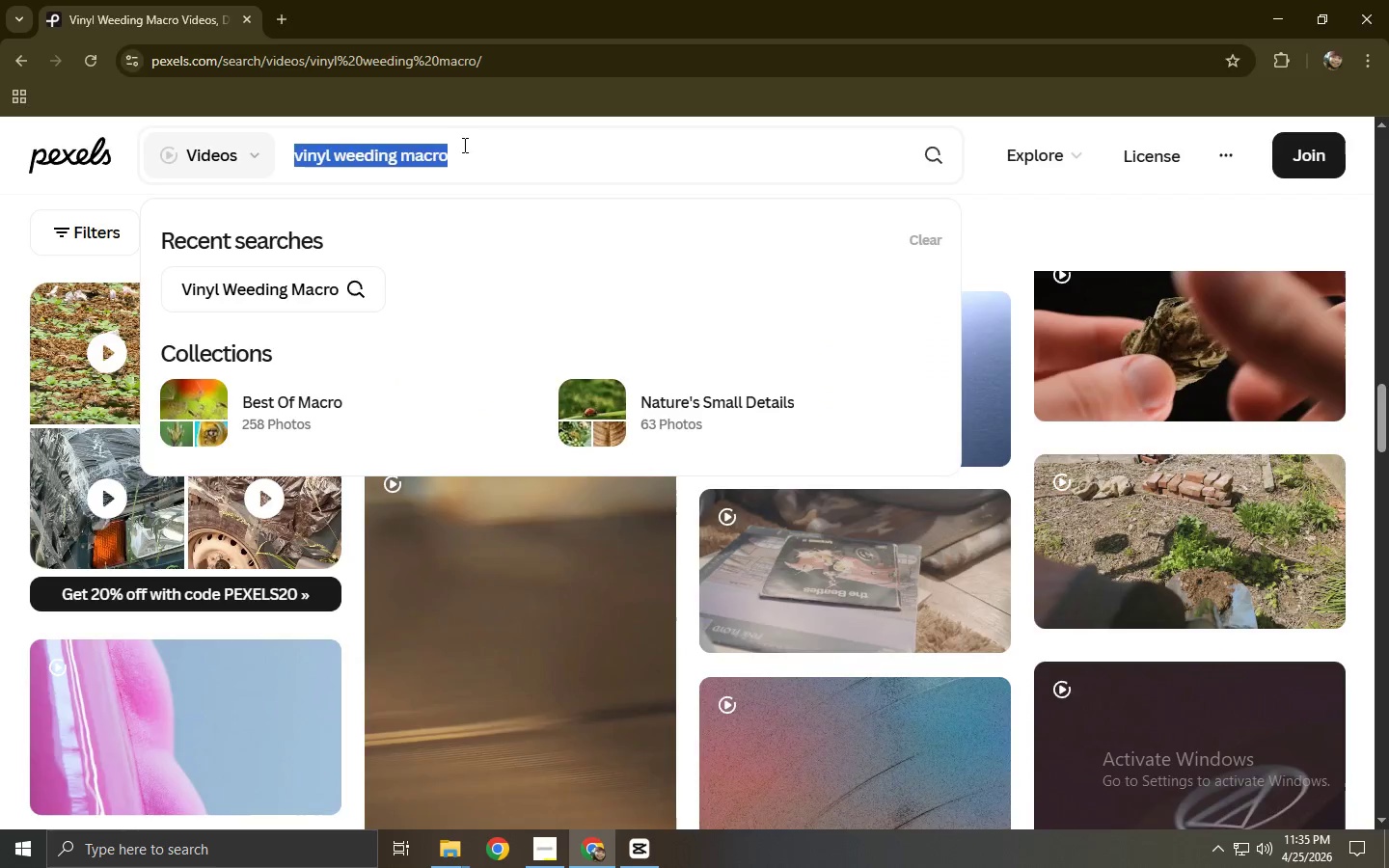 
key(Alt+AltLeft)
 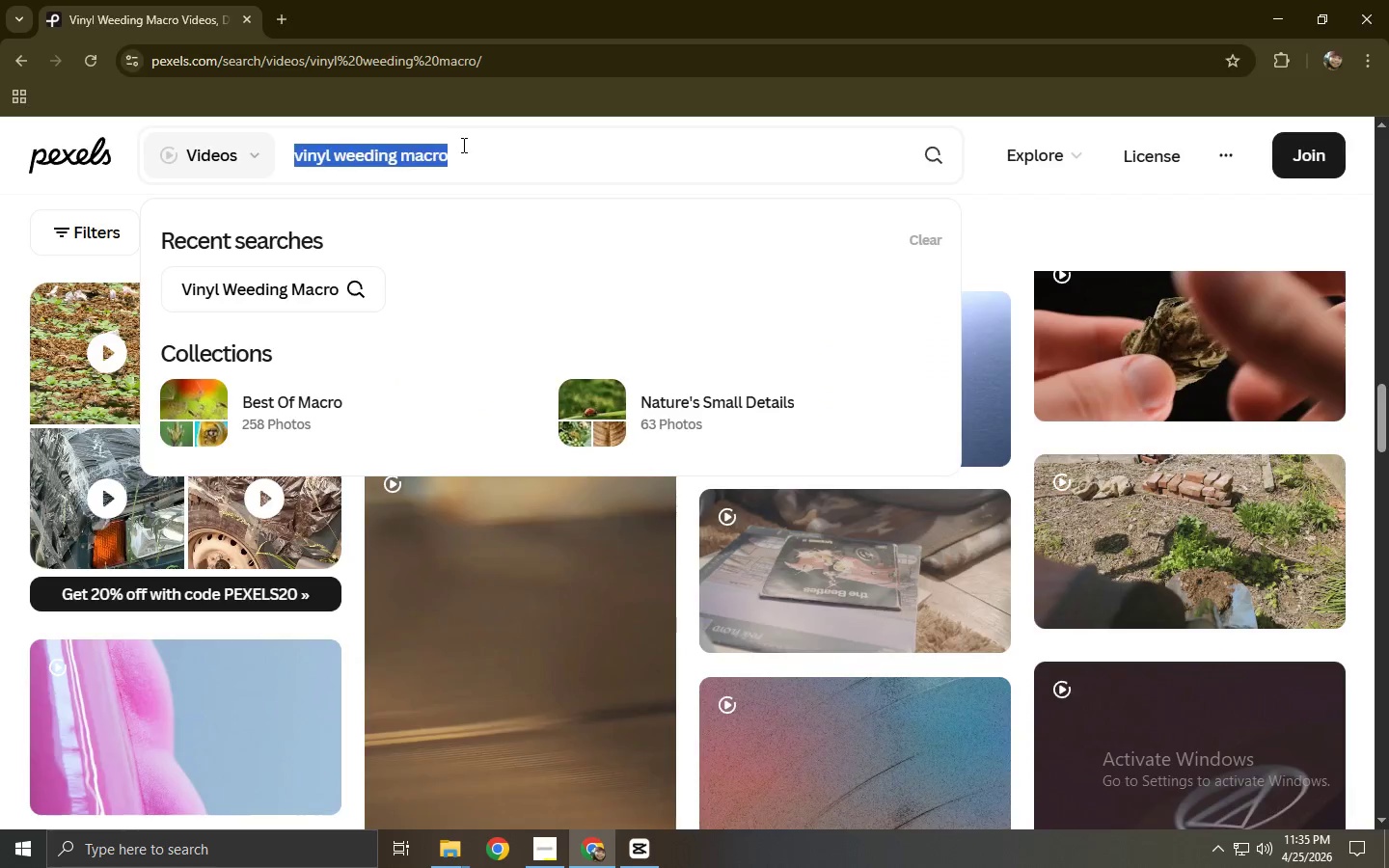 
key(Alt+Tab)